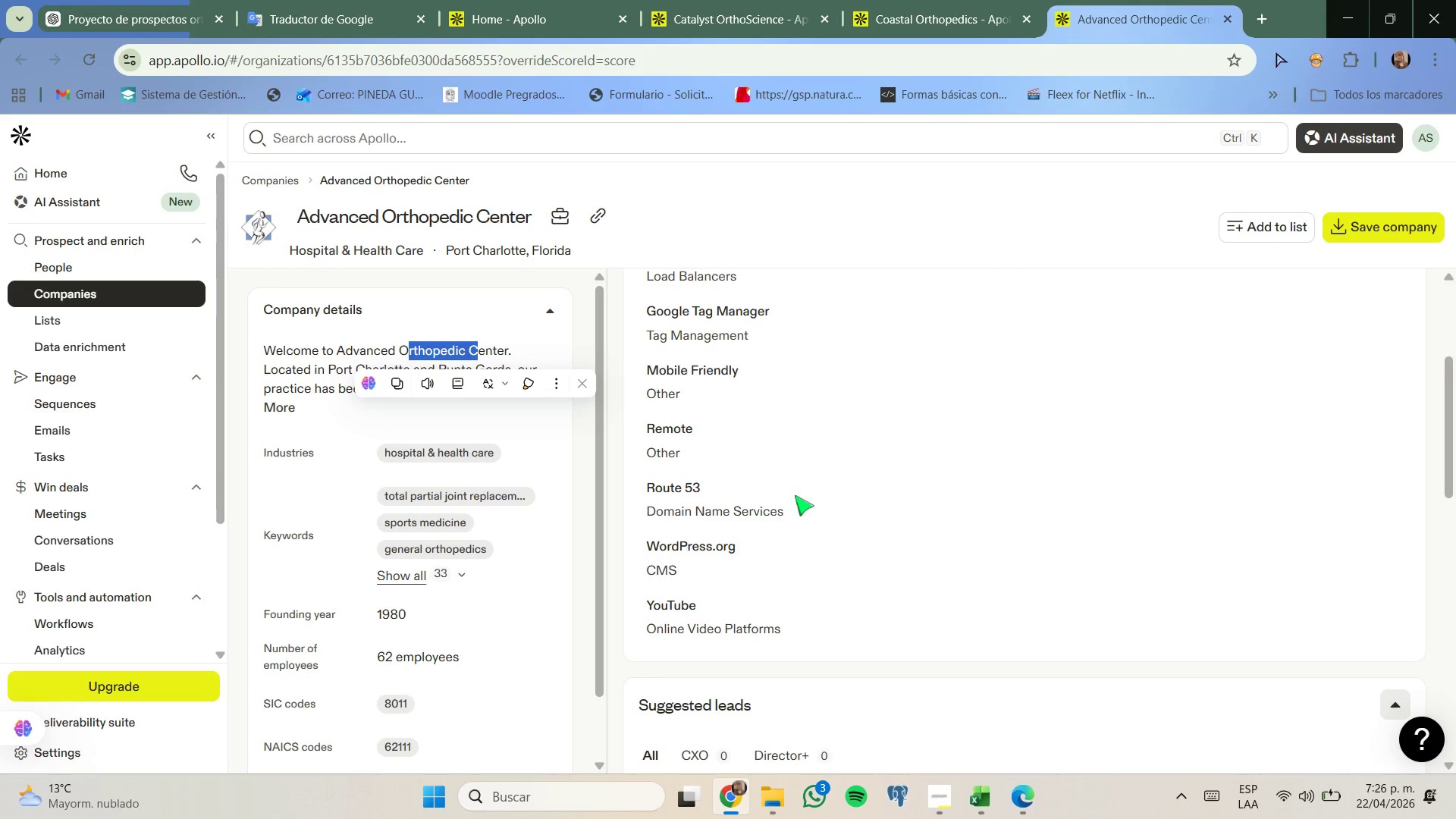 
scroll: coordinate [795, 492], scroll_direction: up, amount: 3.0
 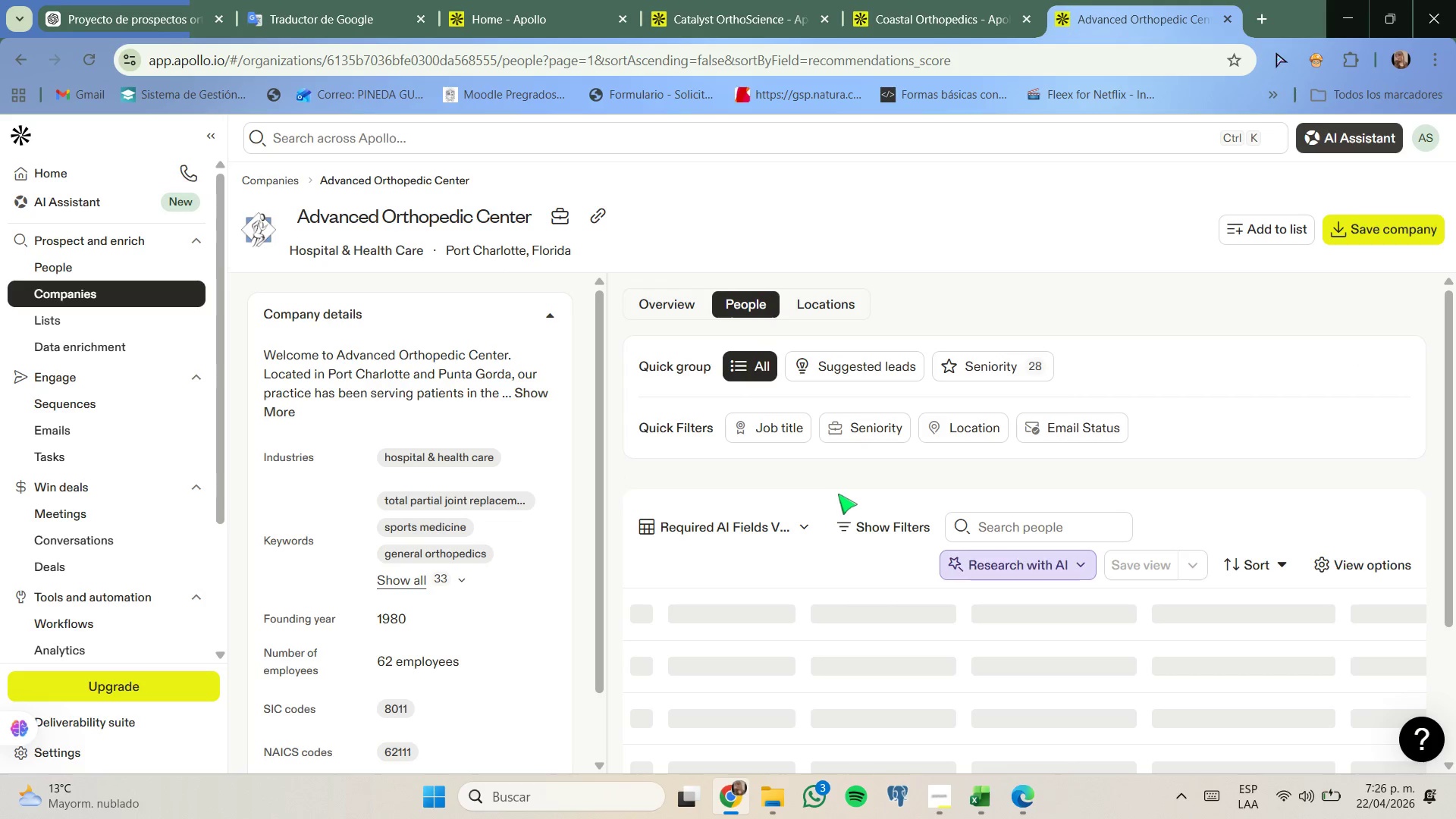 
scroll: coordinate [824, 477], scroll_direction: none, amount: 0.0
 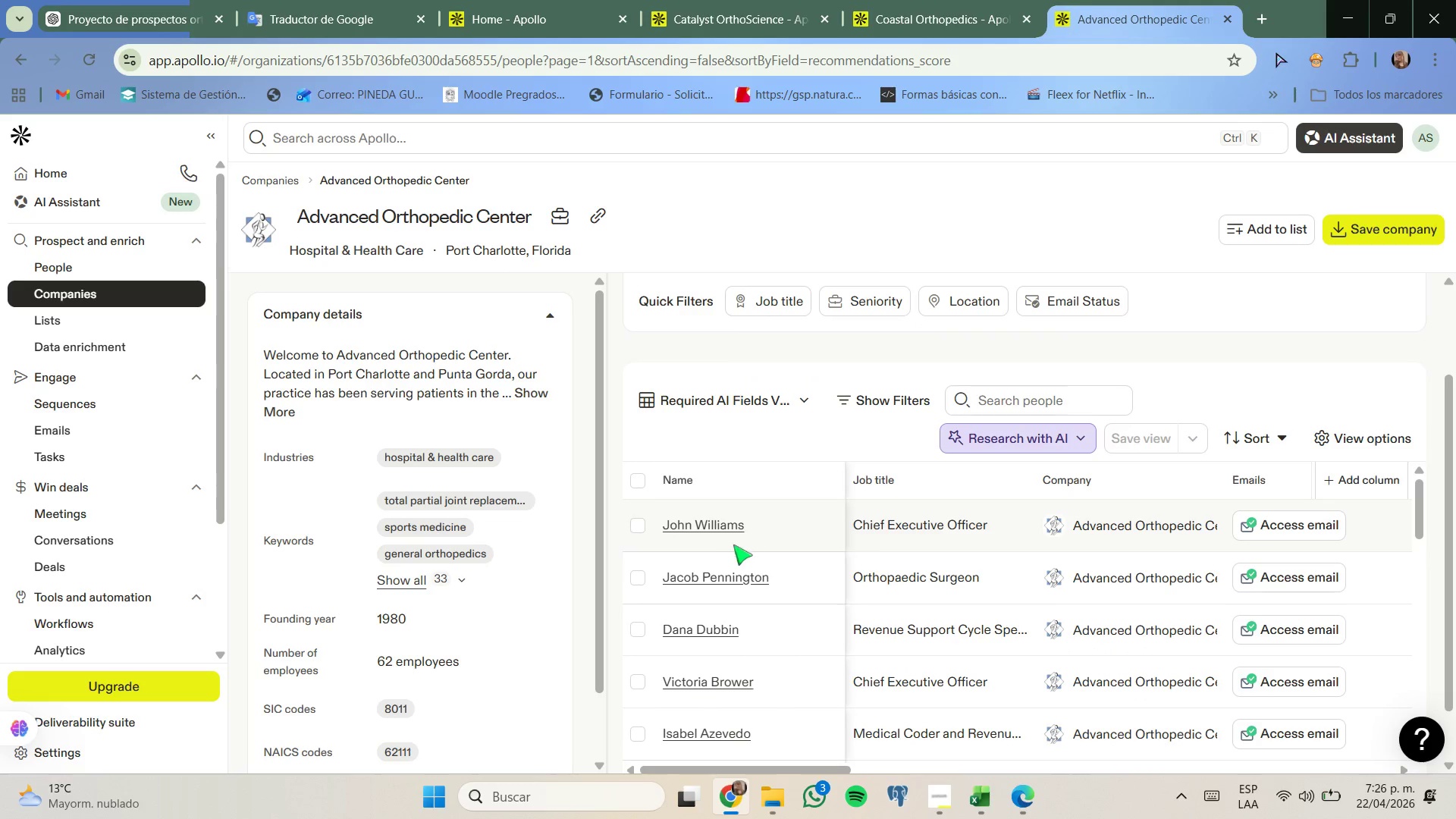 
scroll: coordinate [723, 541], scroll_direction: down, amount: 1.0
 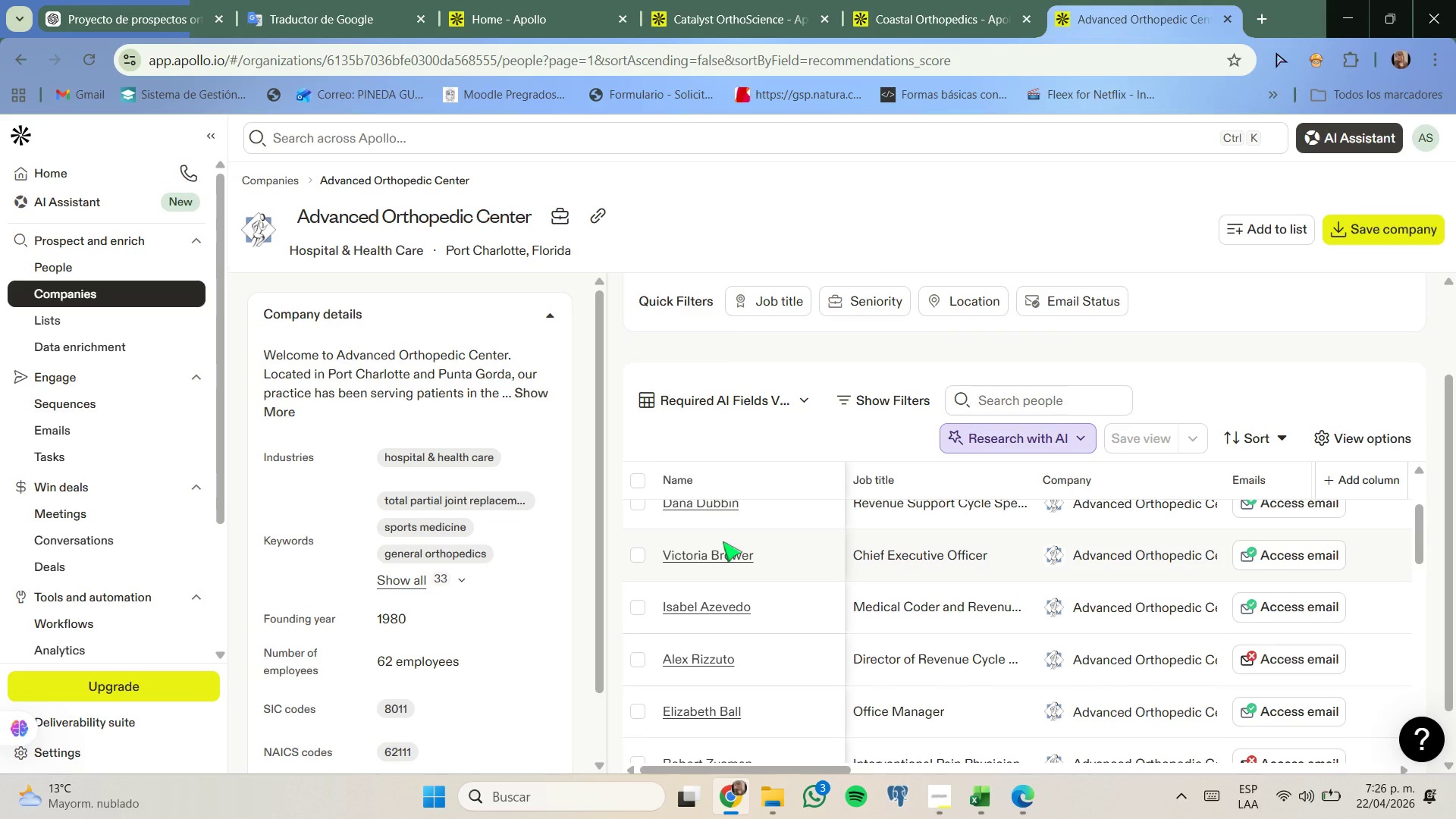 
scroll: coordinate [723, 541], scroll_direction: none, amount: 0.0
 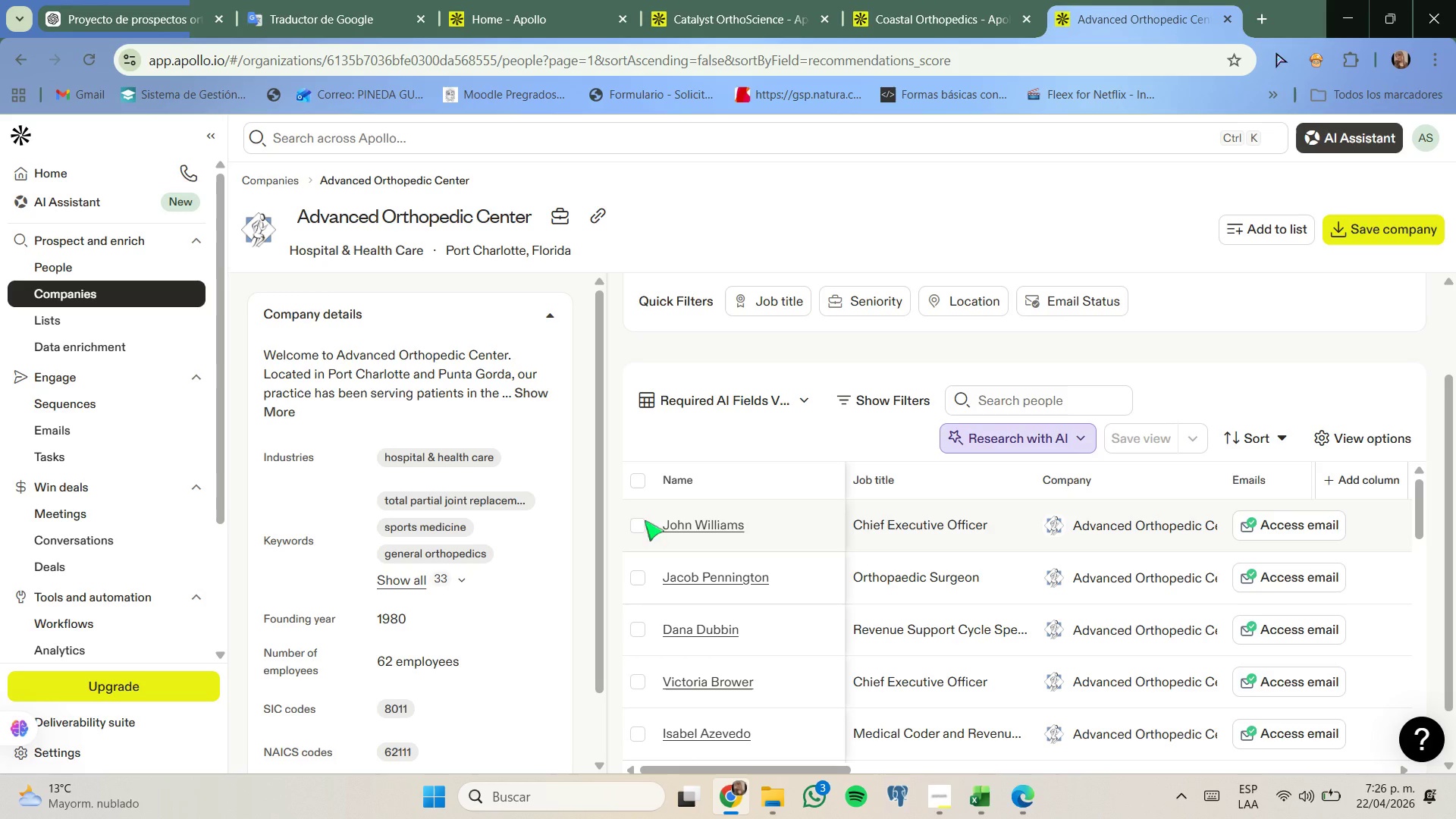 
left_click([639, 523])
 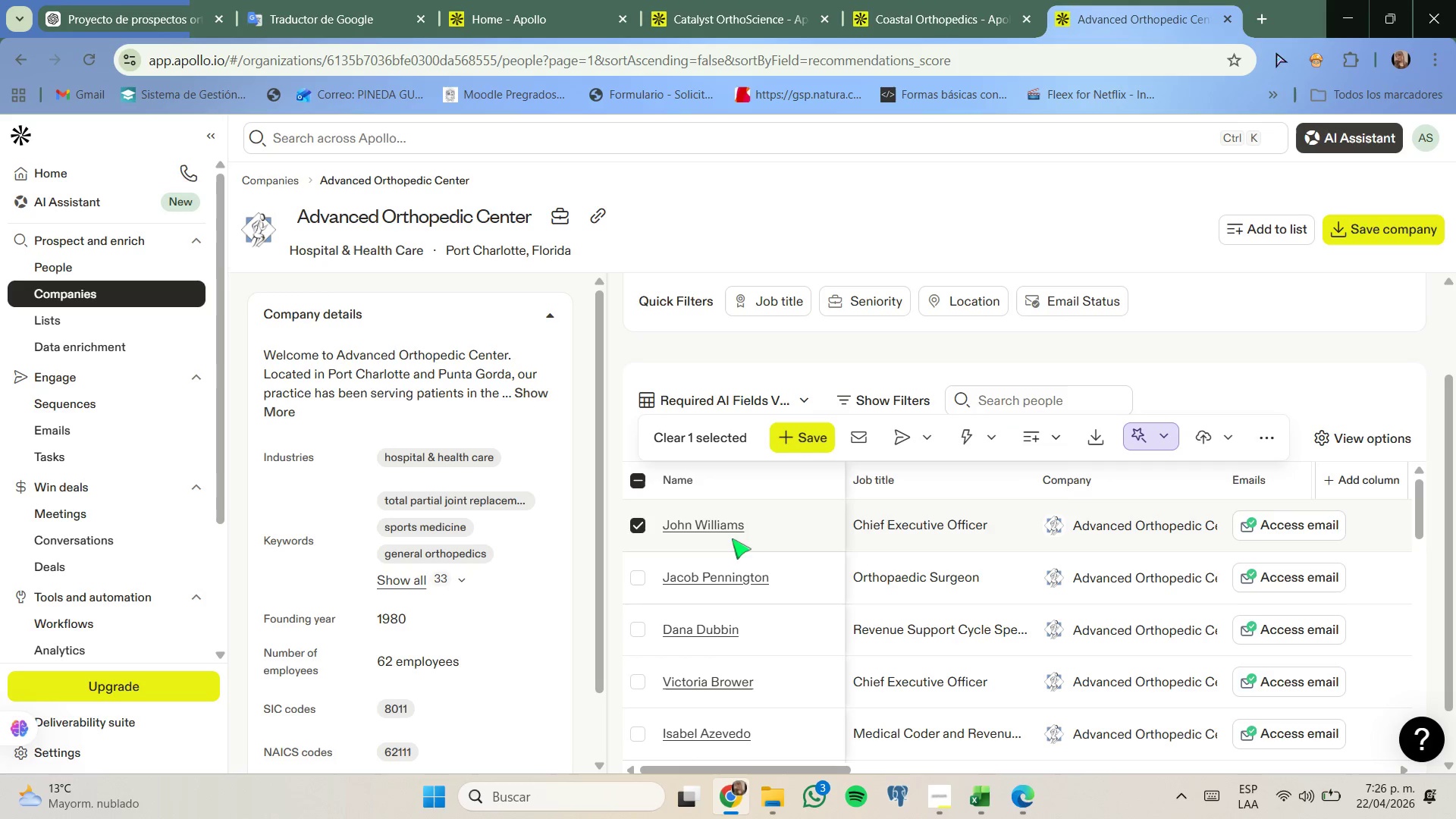 
scroll: coordinate [732, 538], scroll_direction: none, amount: 0.0
 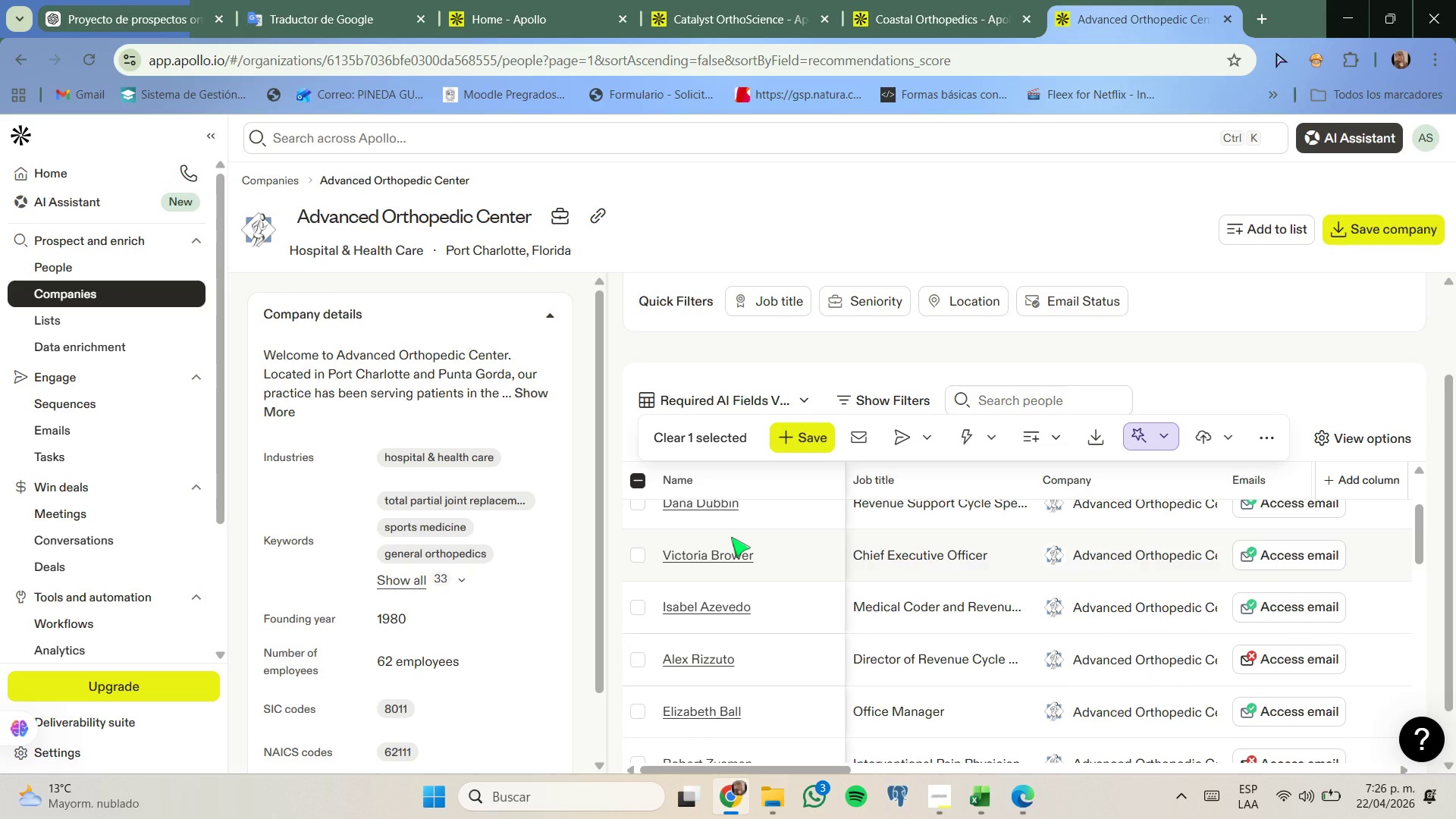 
scroll: coordinate [731, 537], scroll_direction: down, amount: 1.0
 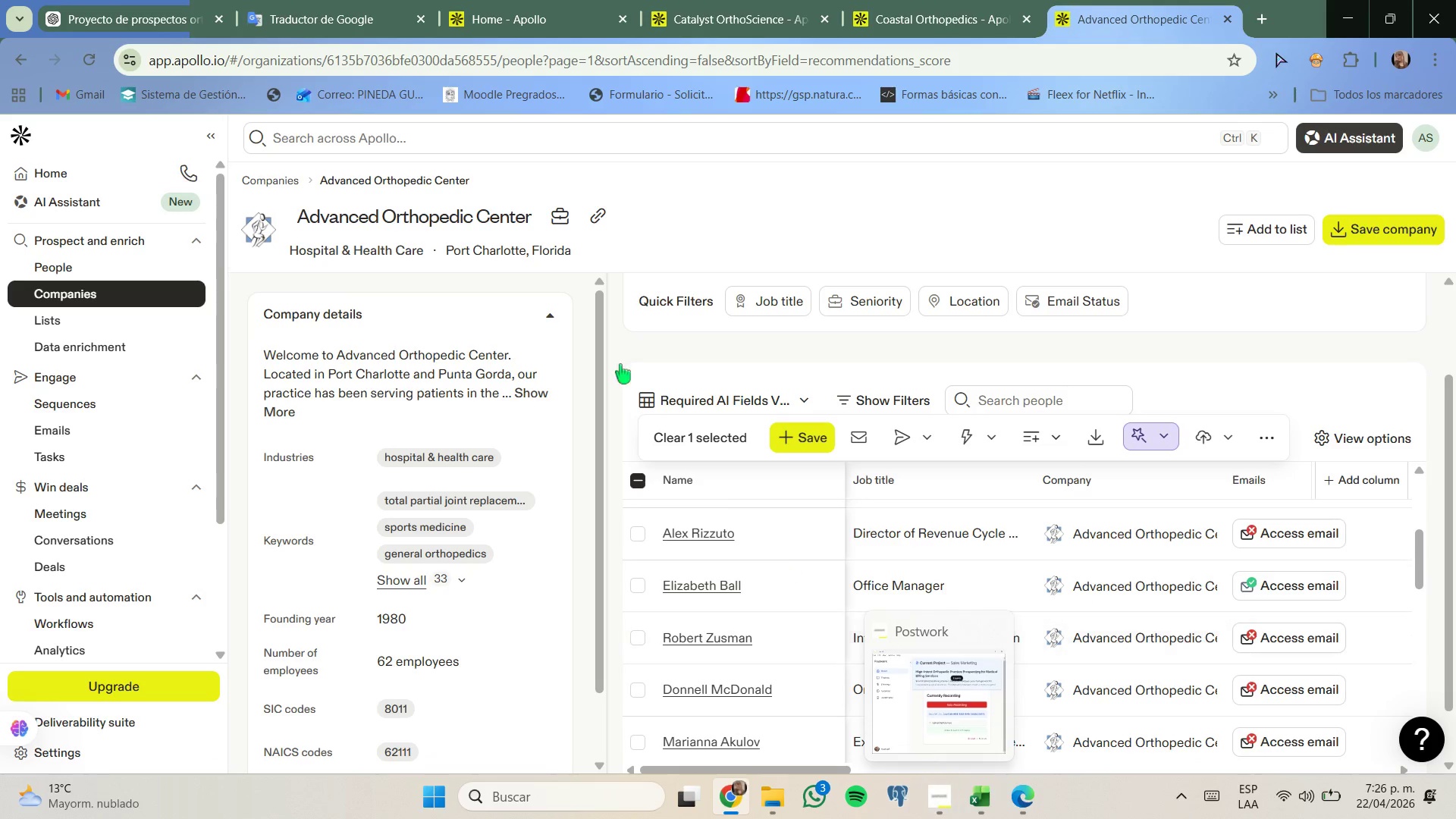 
left_click([389, 0])
 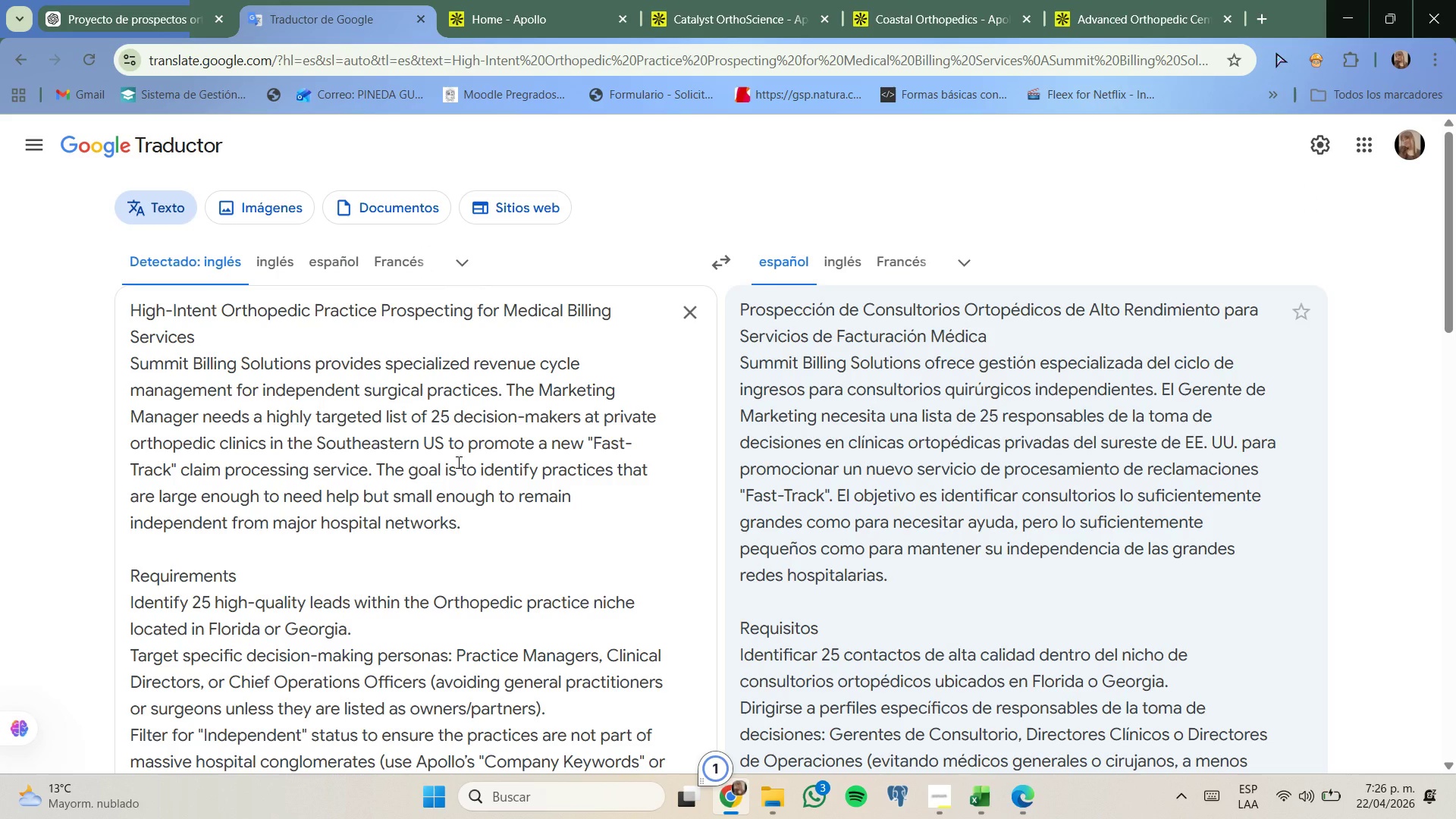 
wait(13.05)
 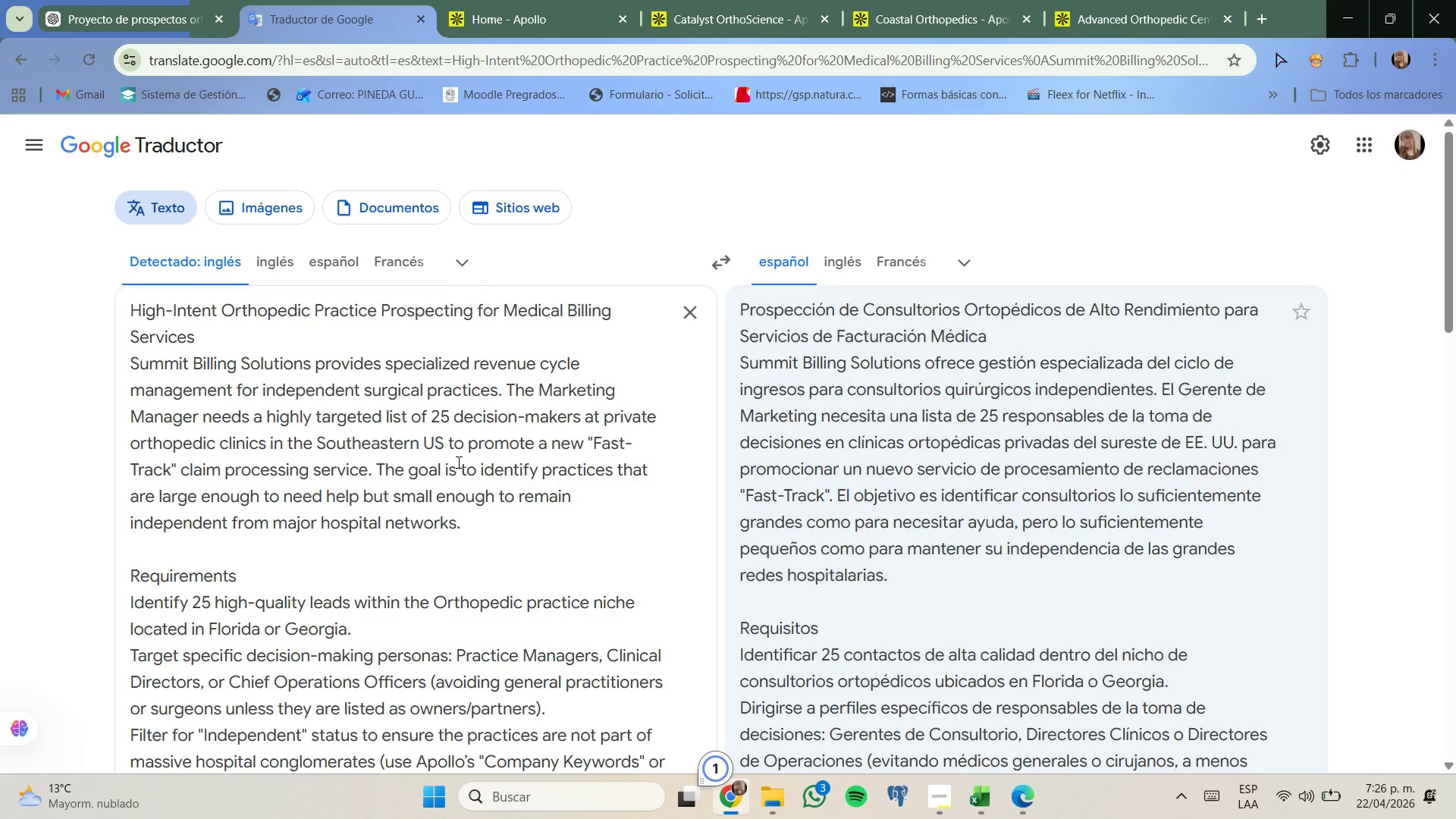 
left_click([930, 0])
 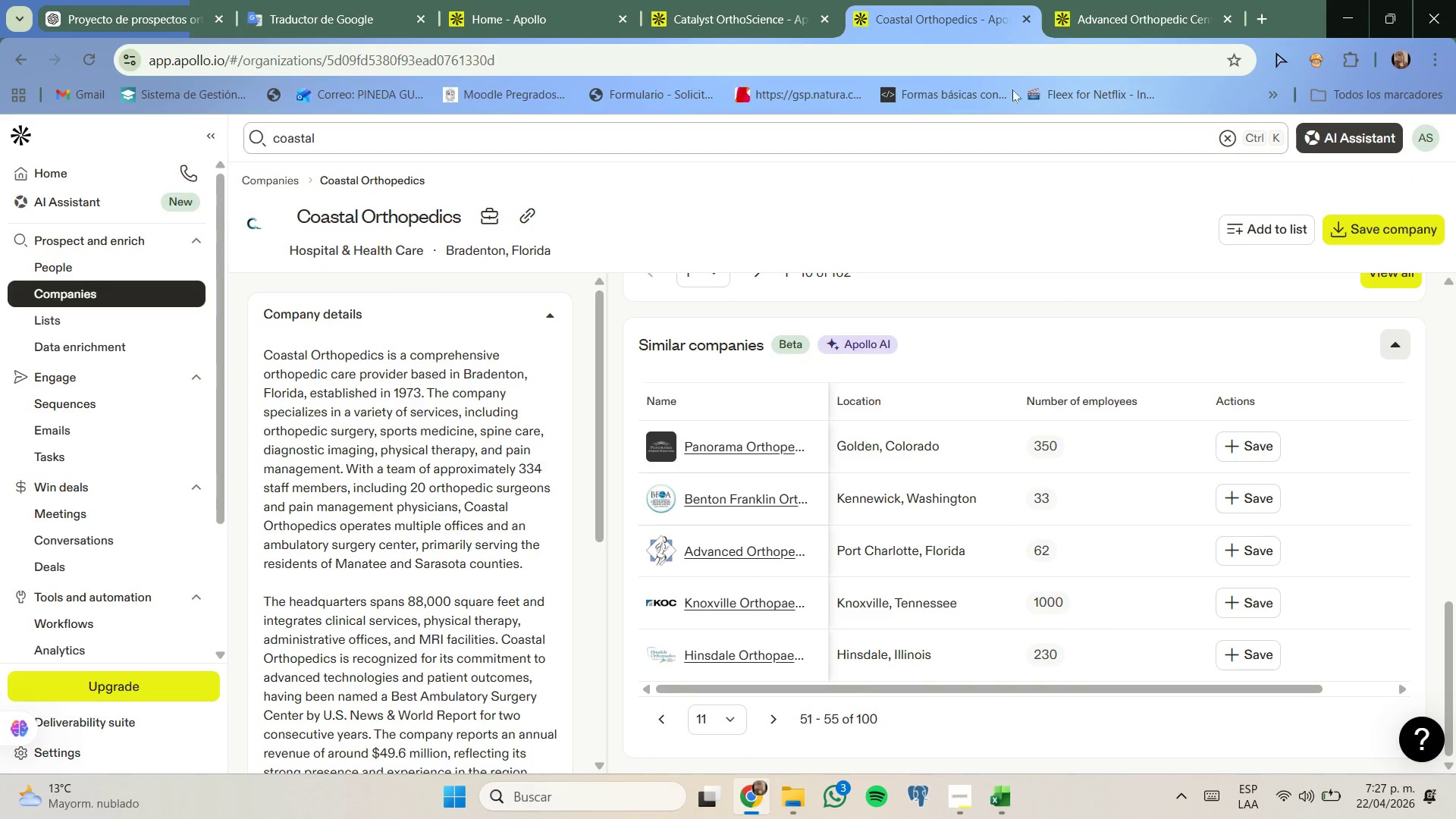 
left_click([1116, 0])
 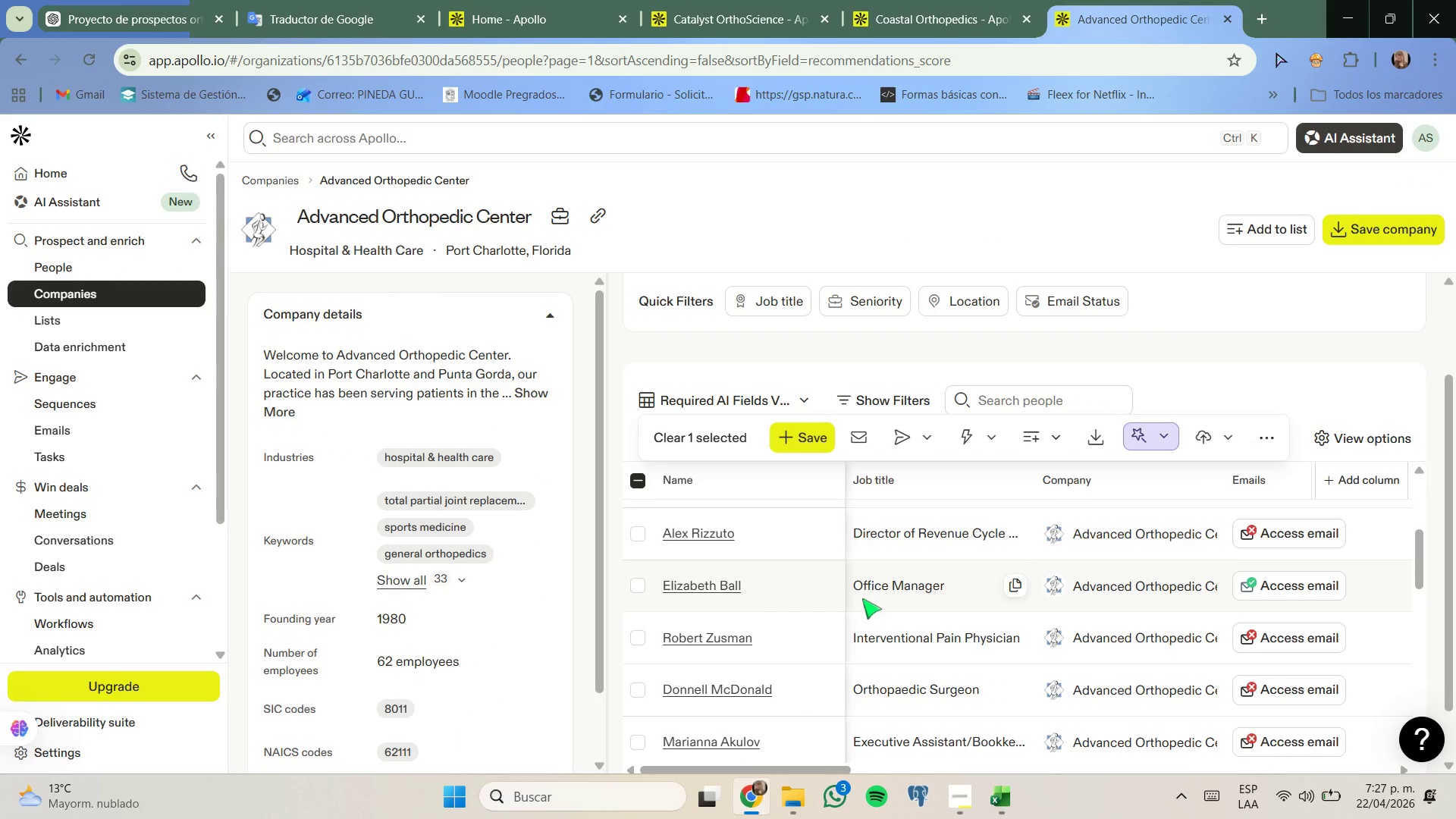 
scroll: coordinate [862, 598], scroll_direction: down, amount: 1.0
 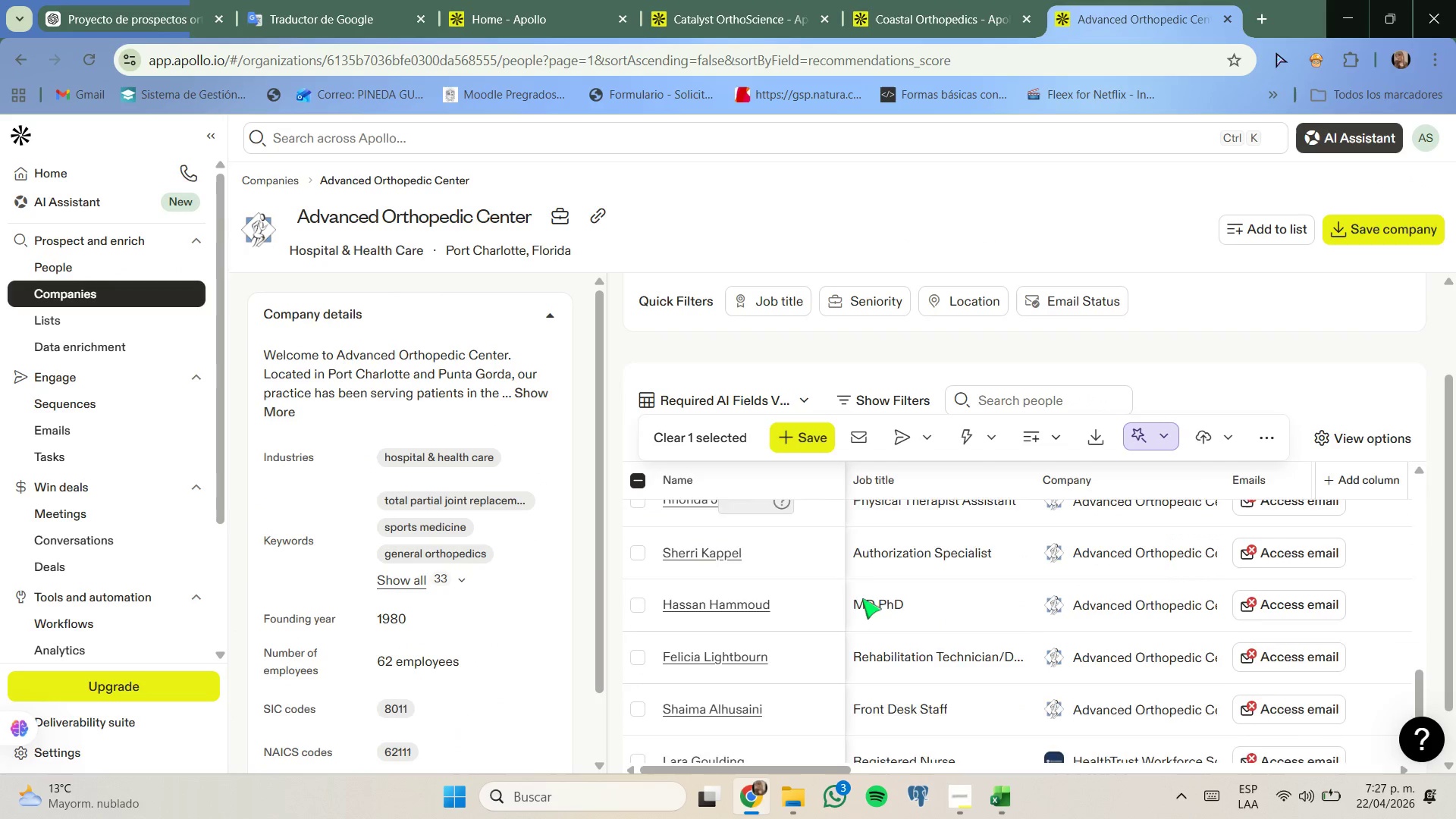 
scroll: coordinate [861, 598], scroll_direction: up, amount: 12.0
 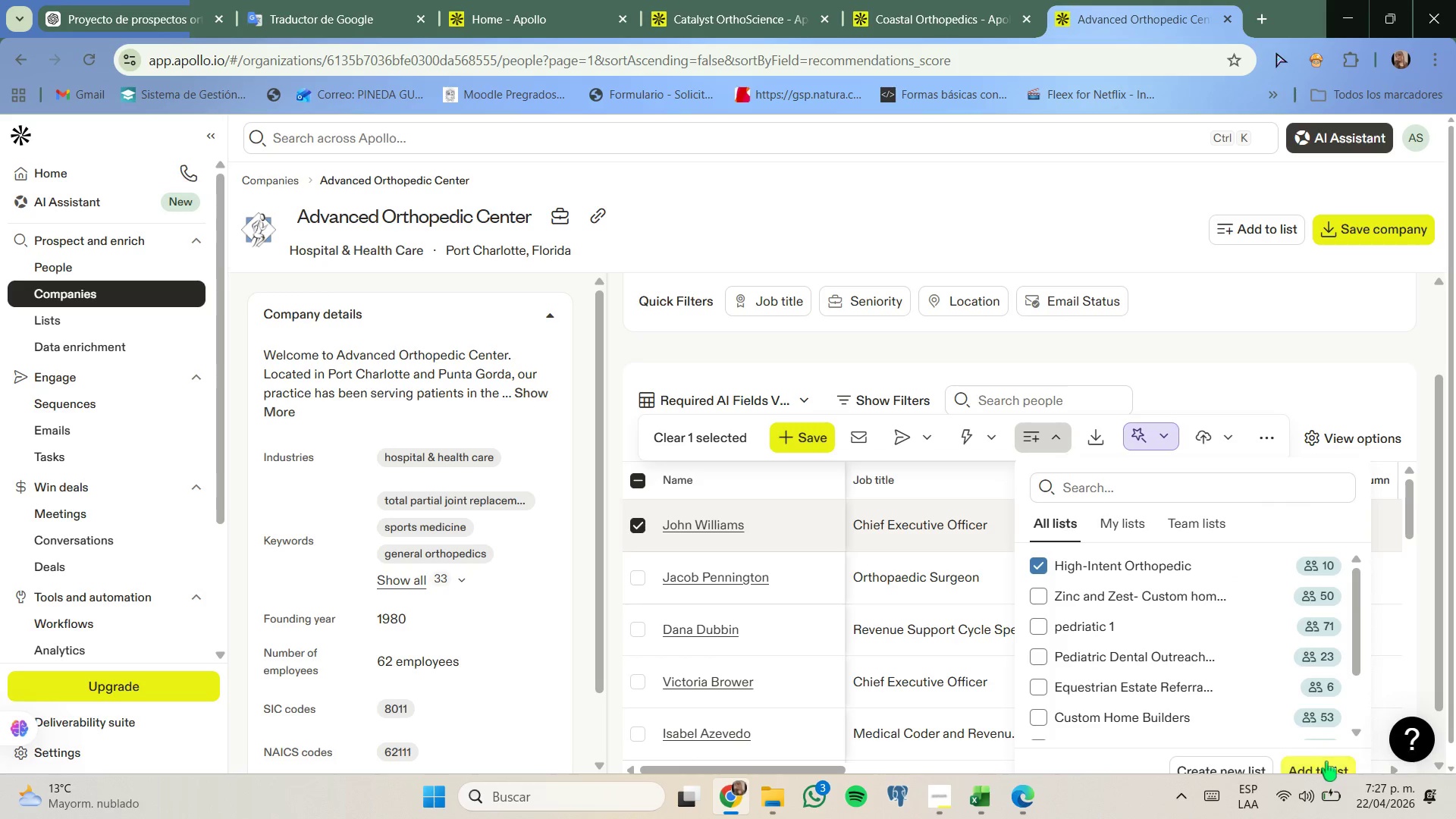 
wait(6.12)
 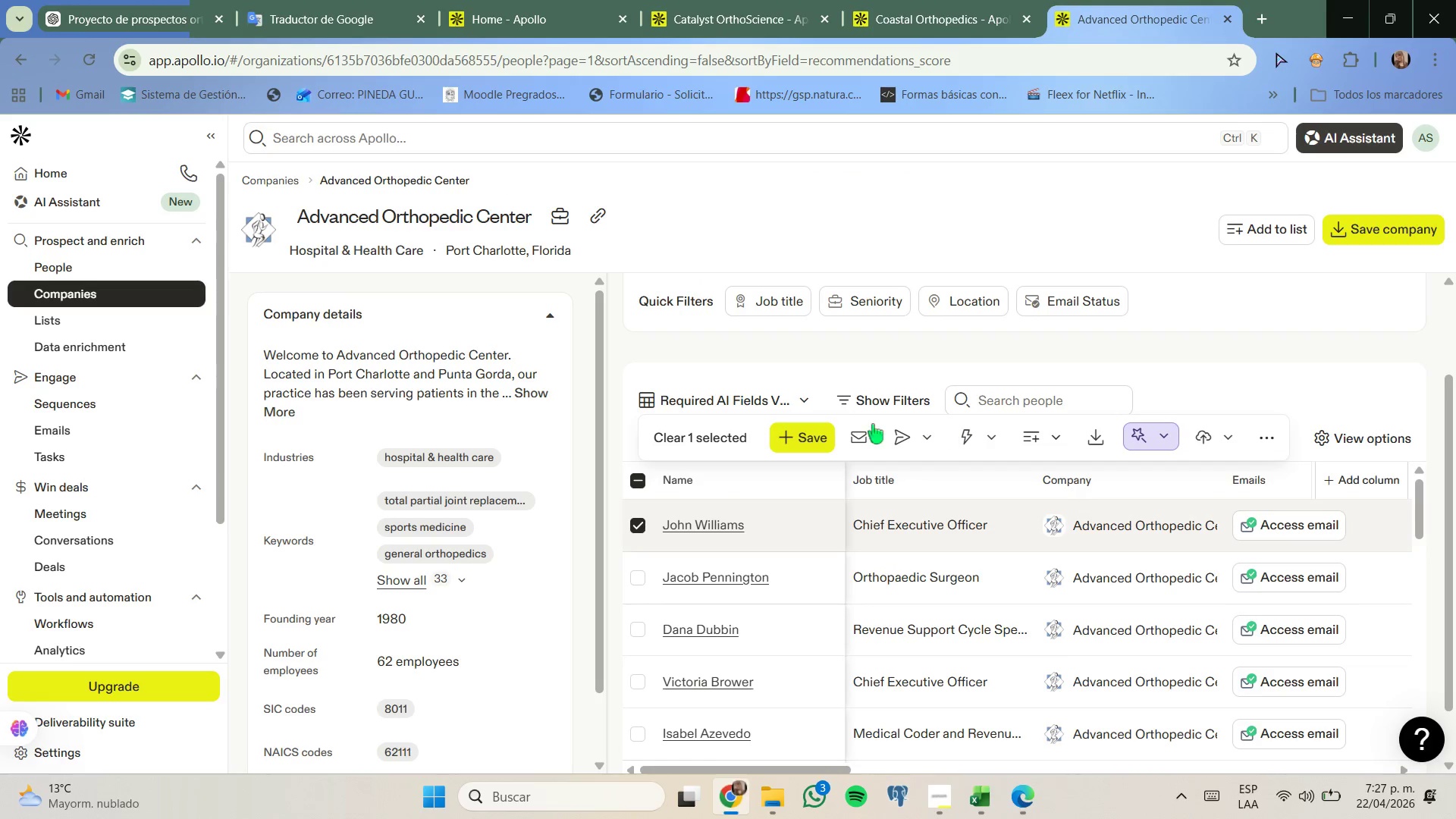 
mouse_move([1068, 616])
 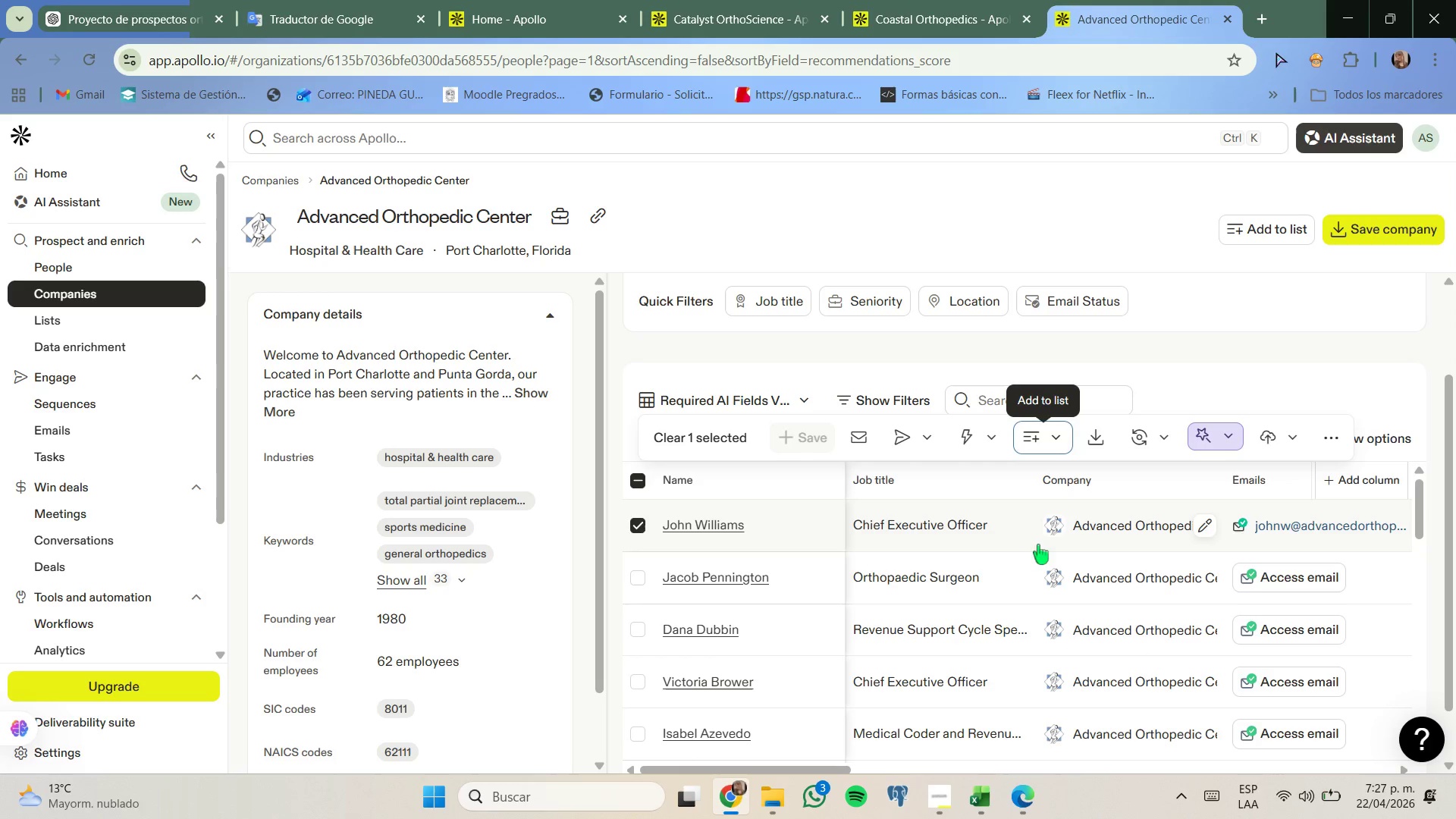 